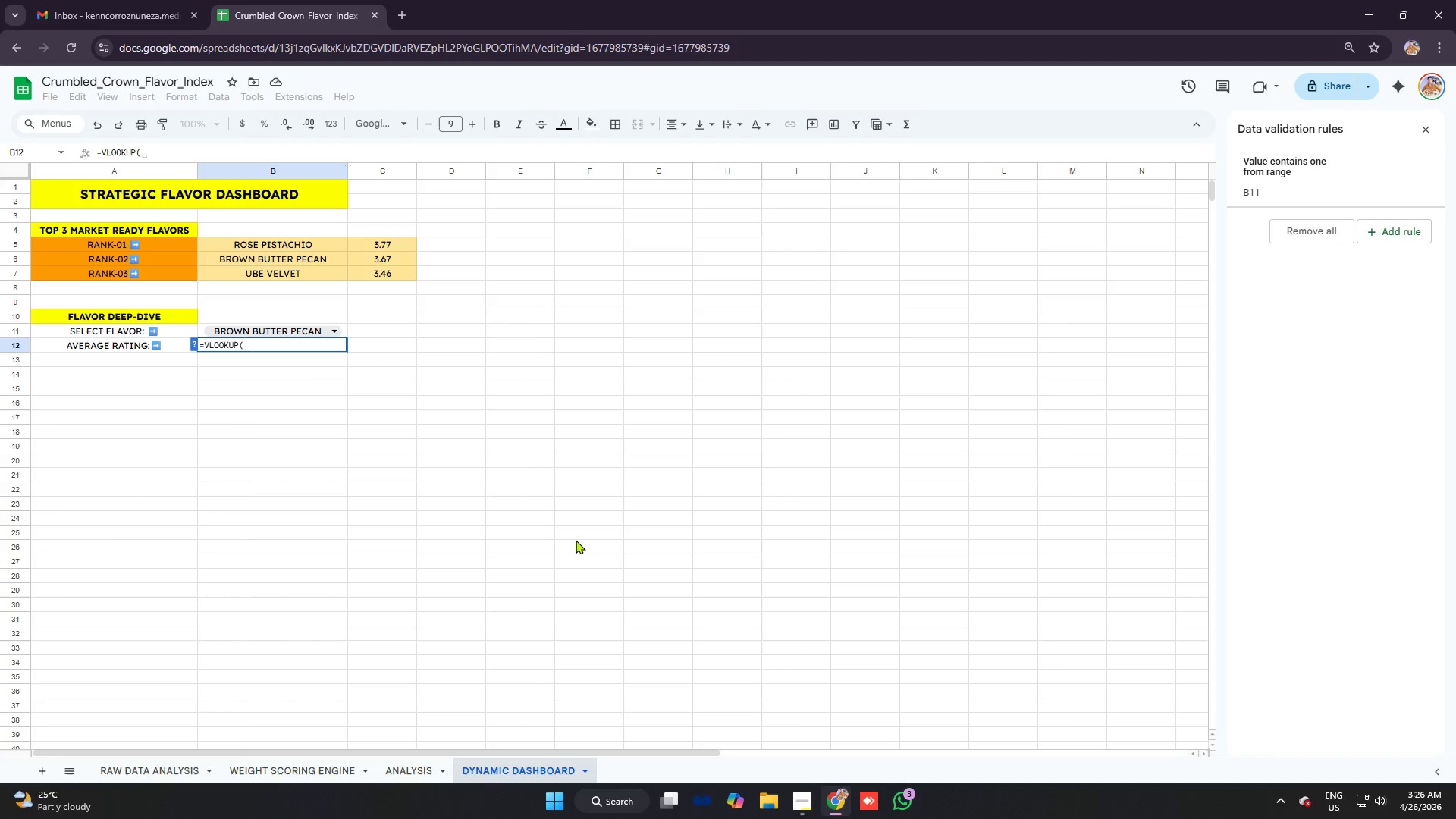 
wait(5.11)
 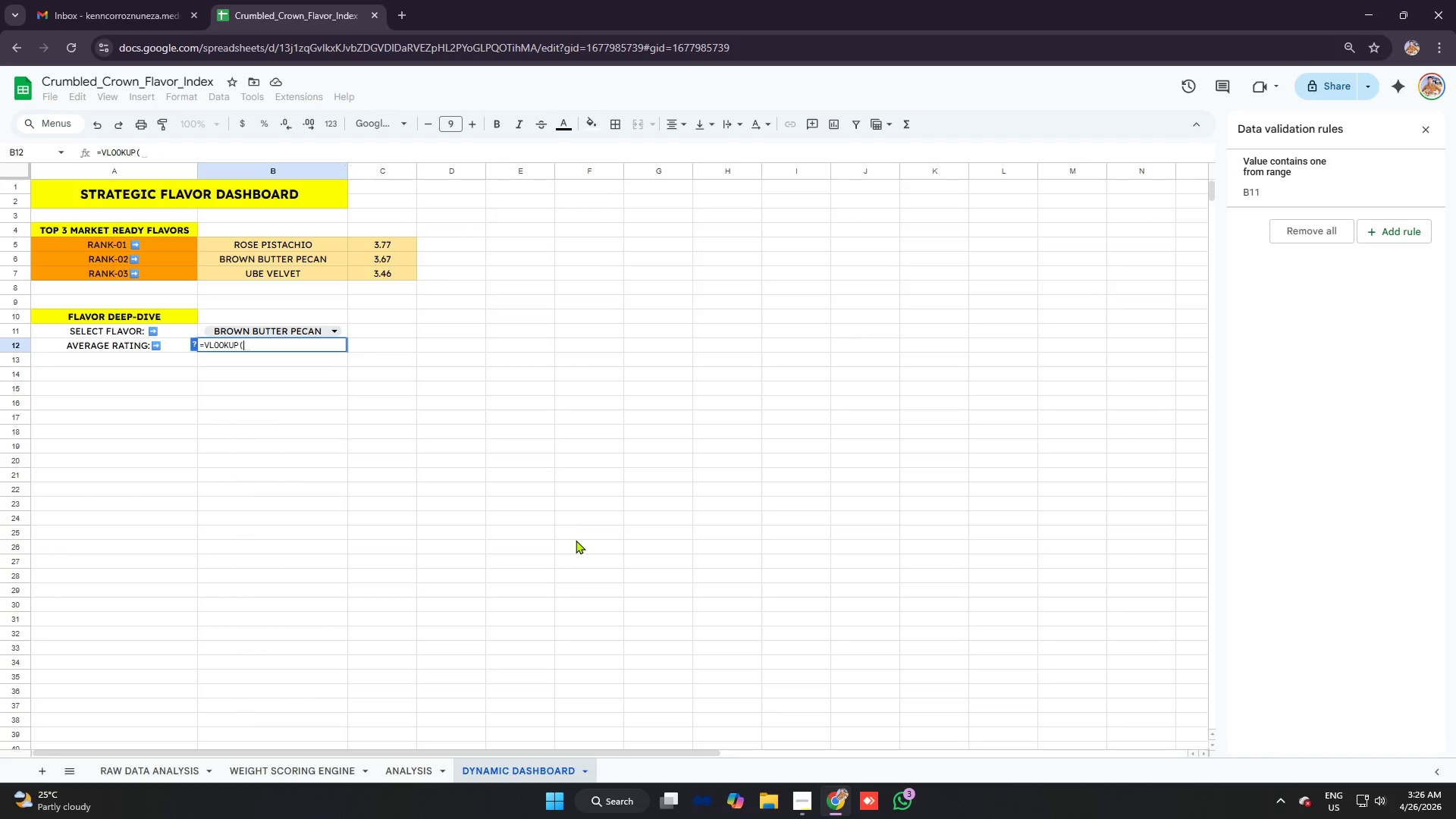 
type(b11m)
key(Backspace)
type(,'analysuis)
key(Backspace)
key(Backspace)
type(s'!)
 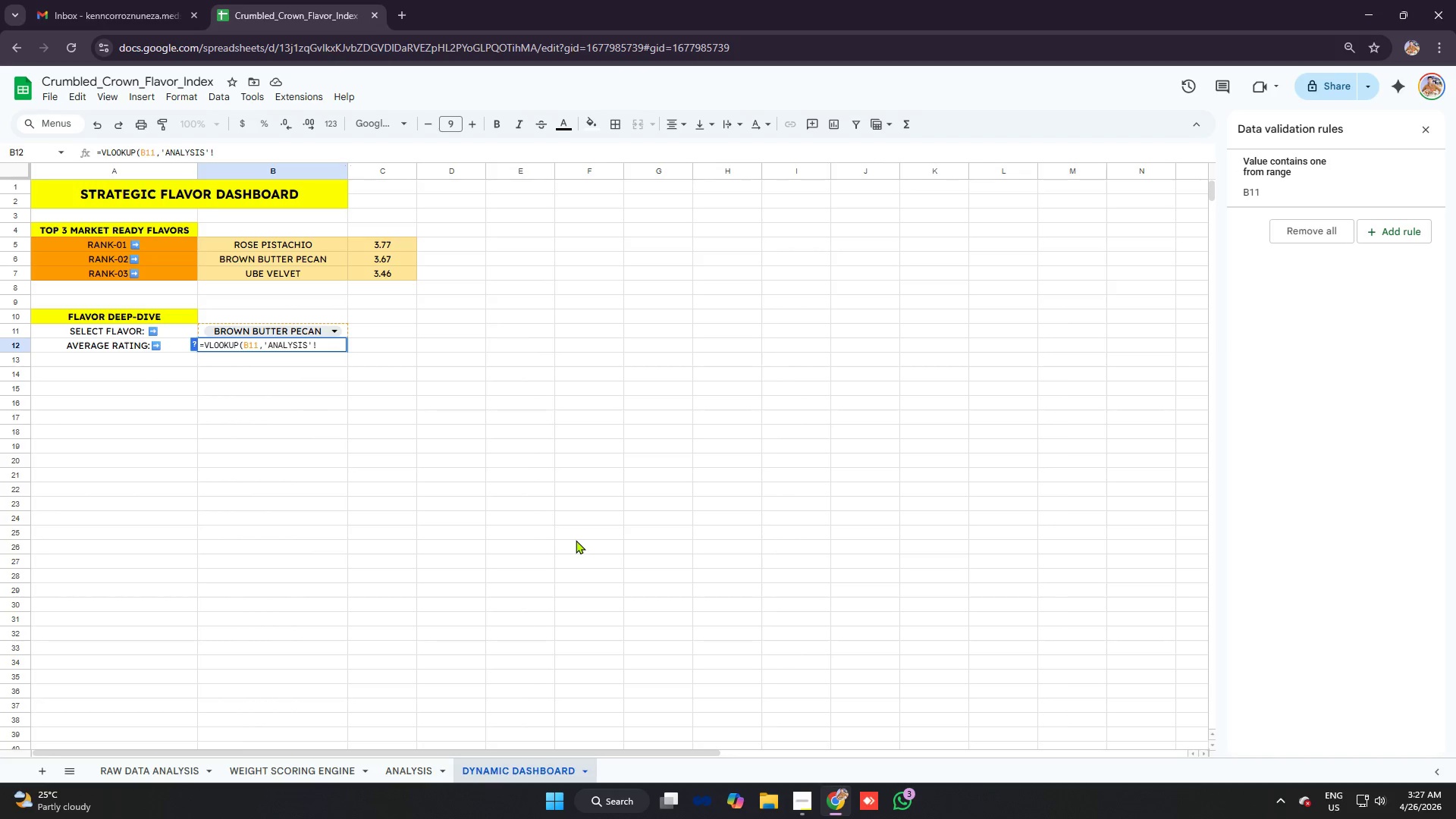 
wait(5.11)
 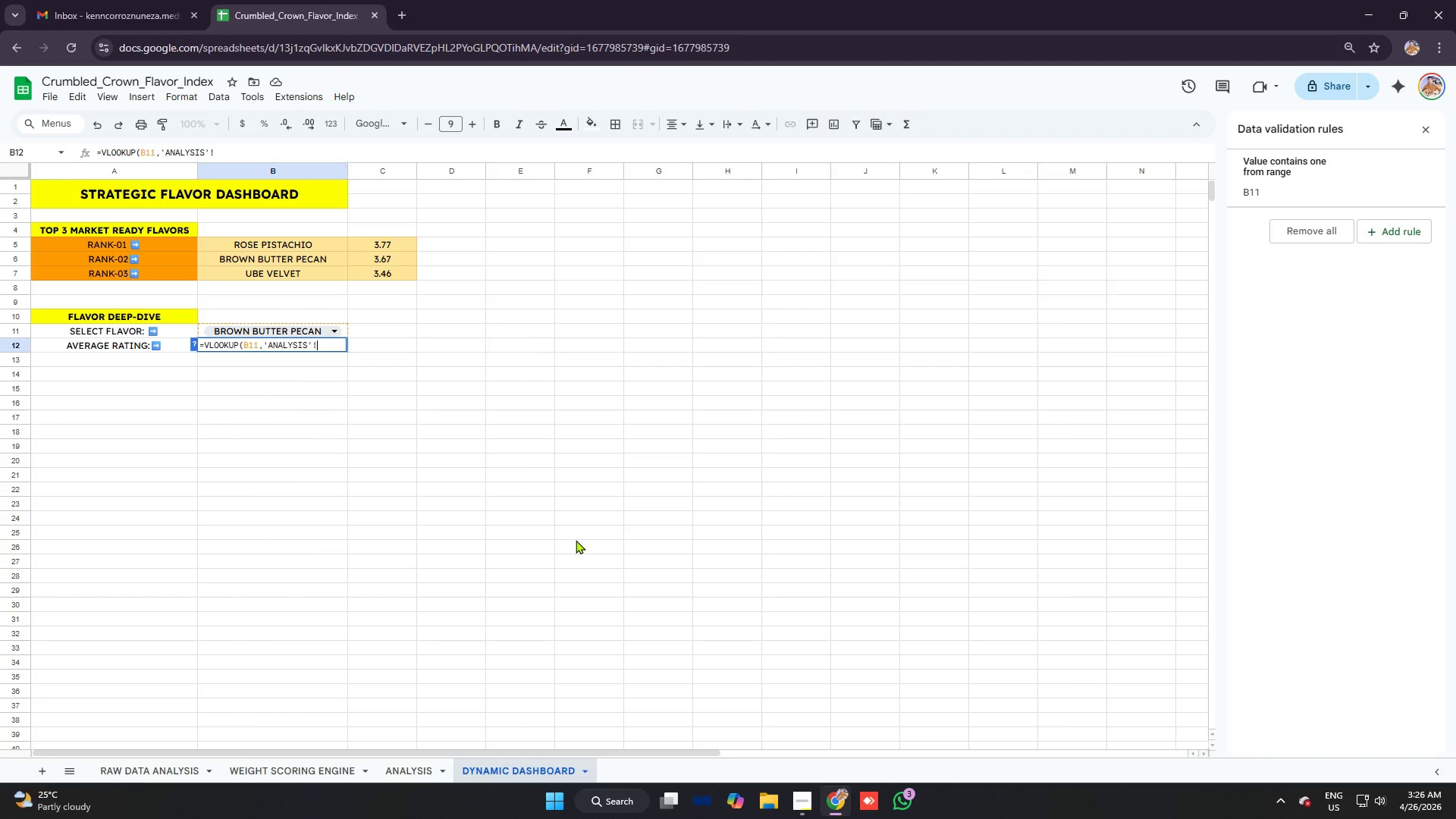 
key(A)
 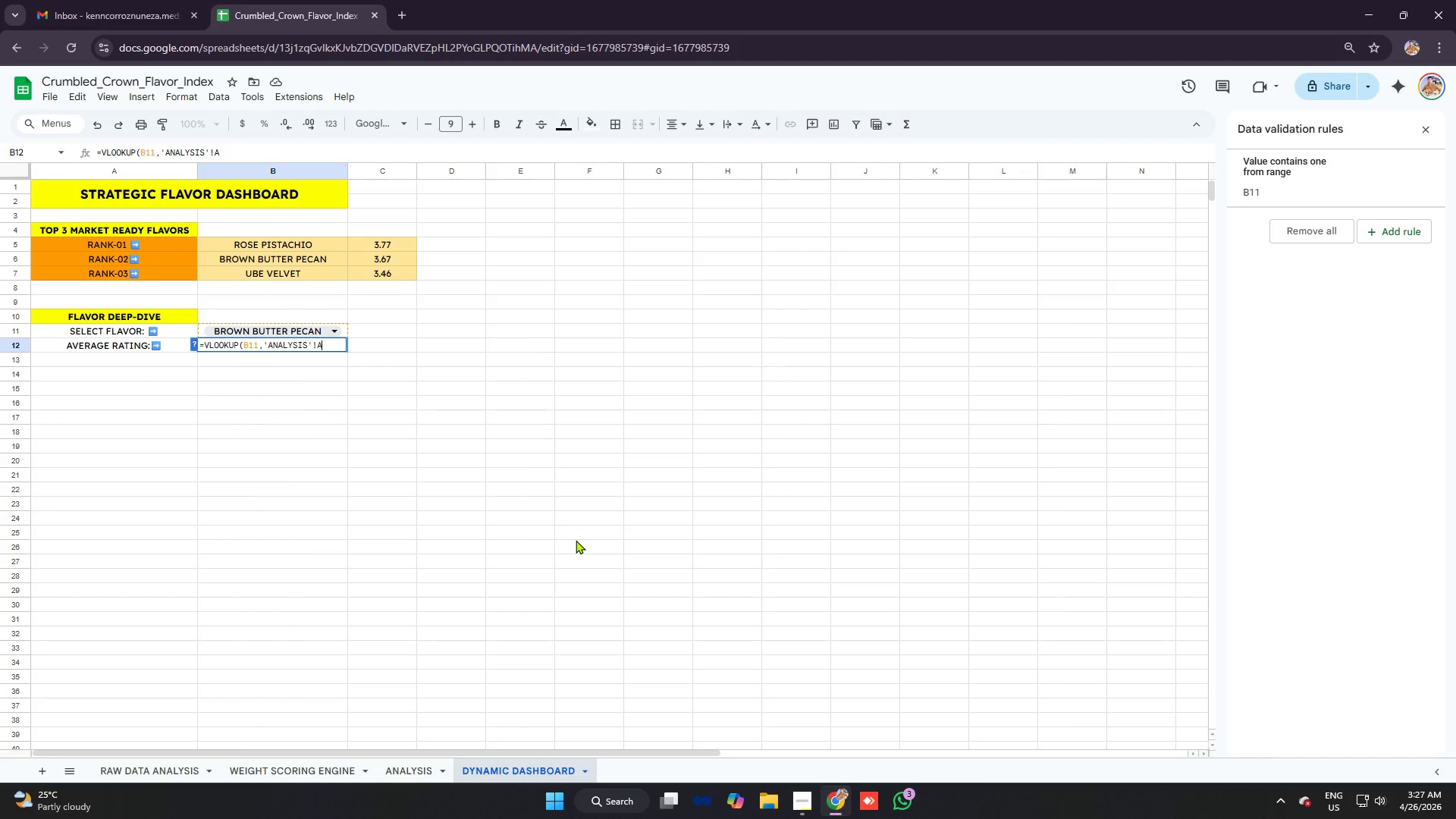 
key(Shift+Semicolon)
 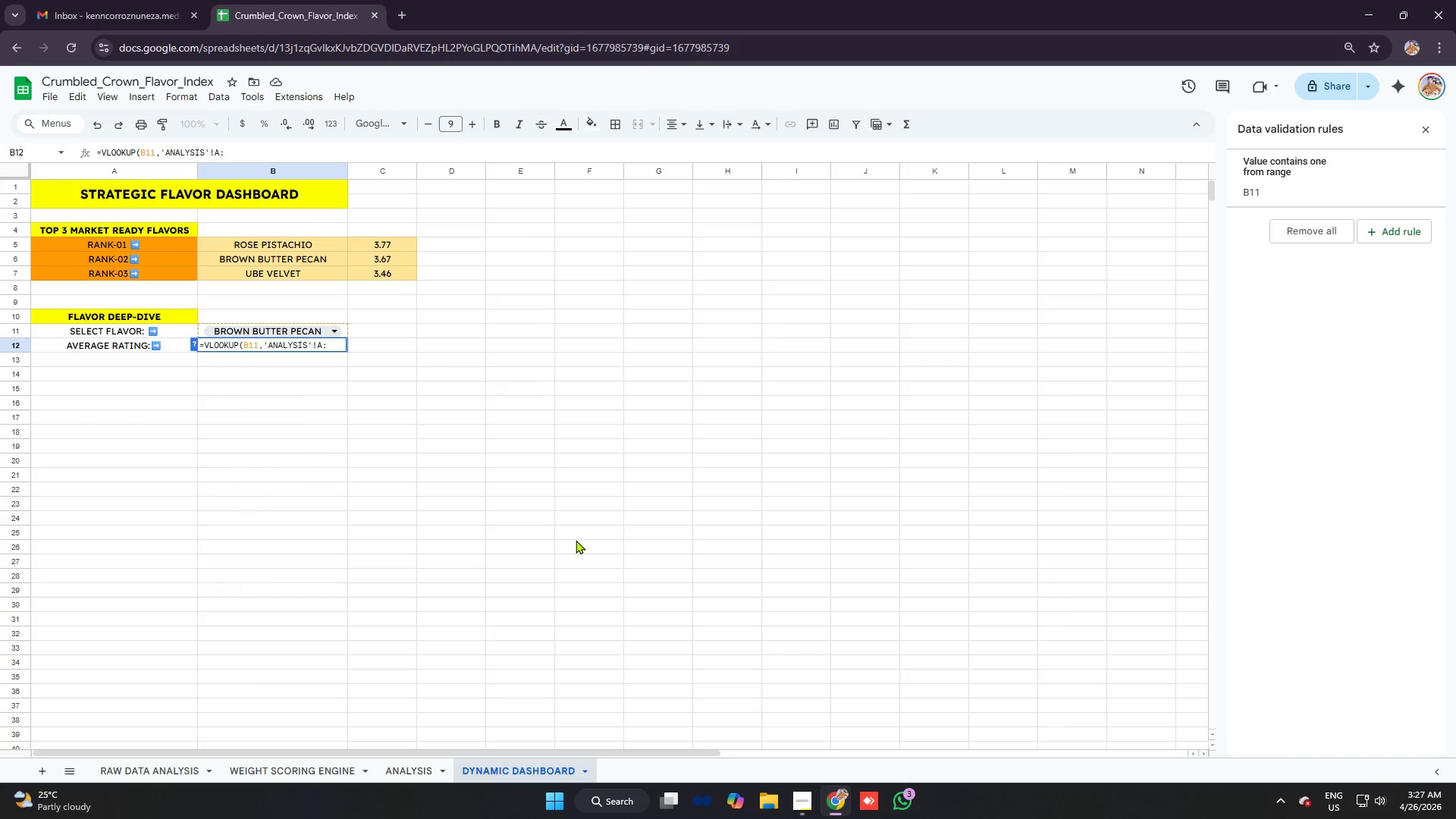 
key(B)
 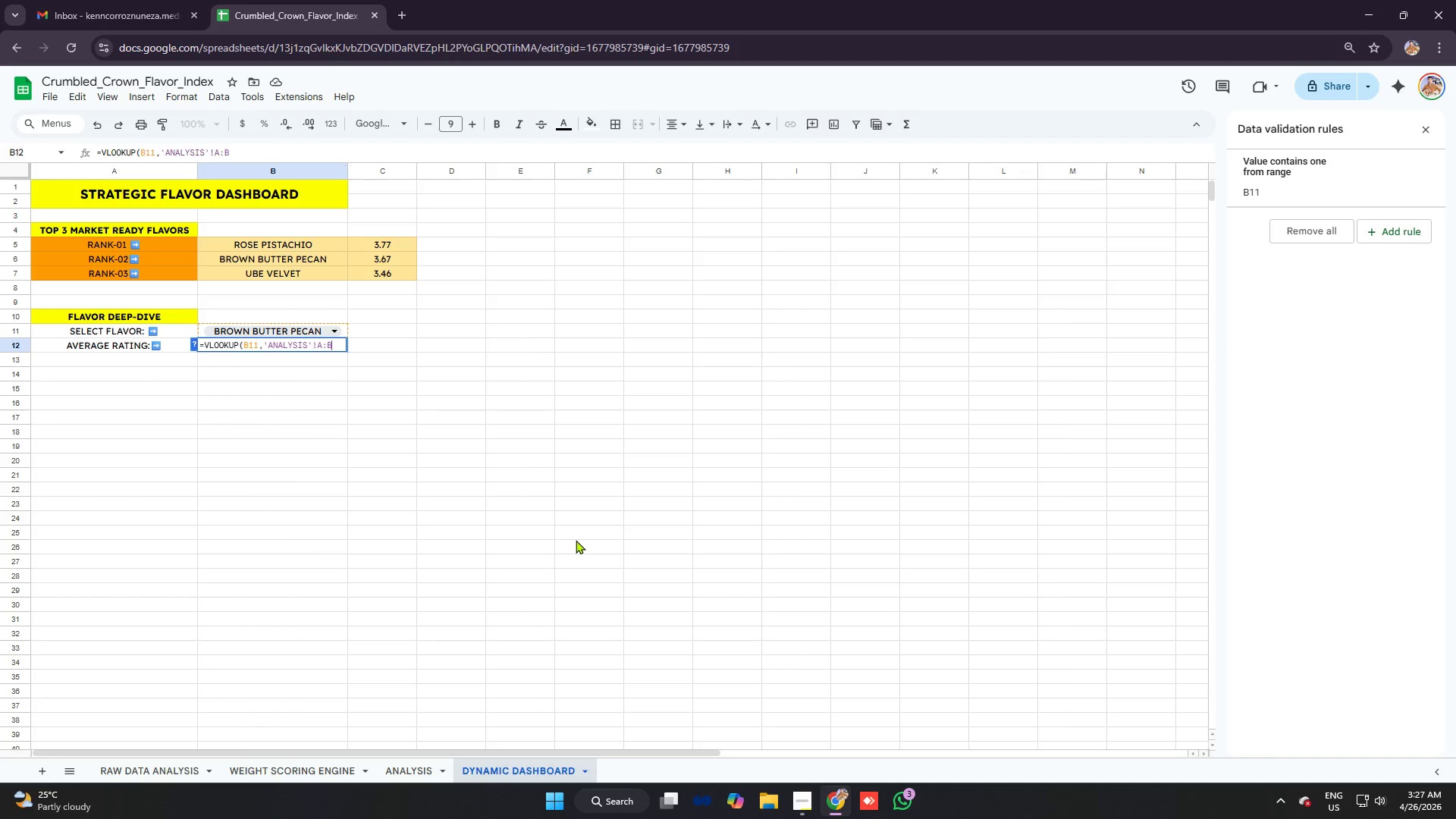 
type(,2,false)
 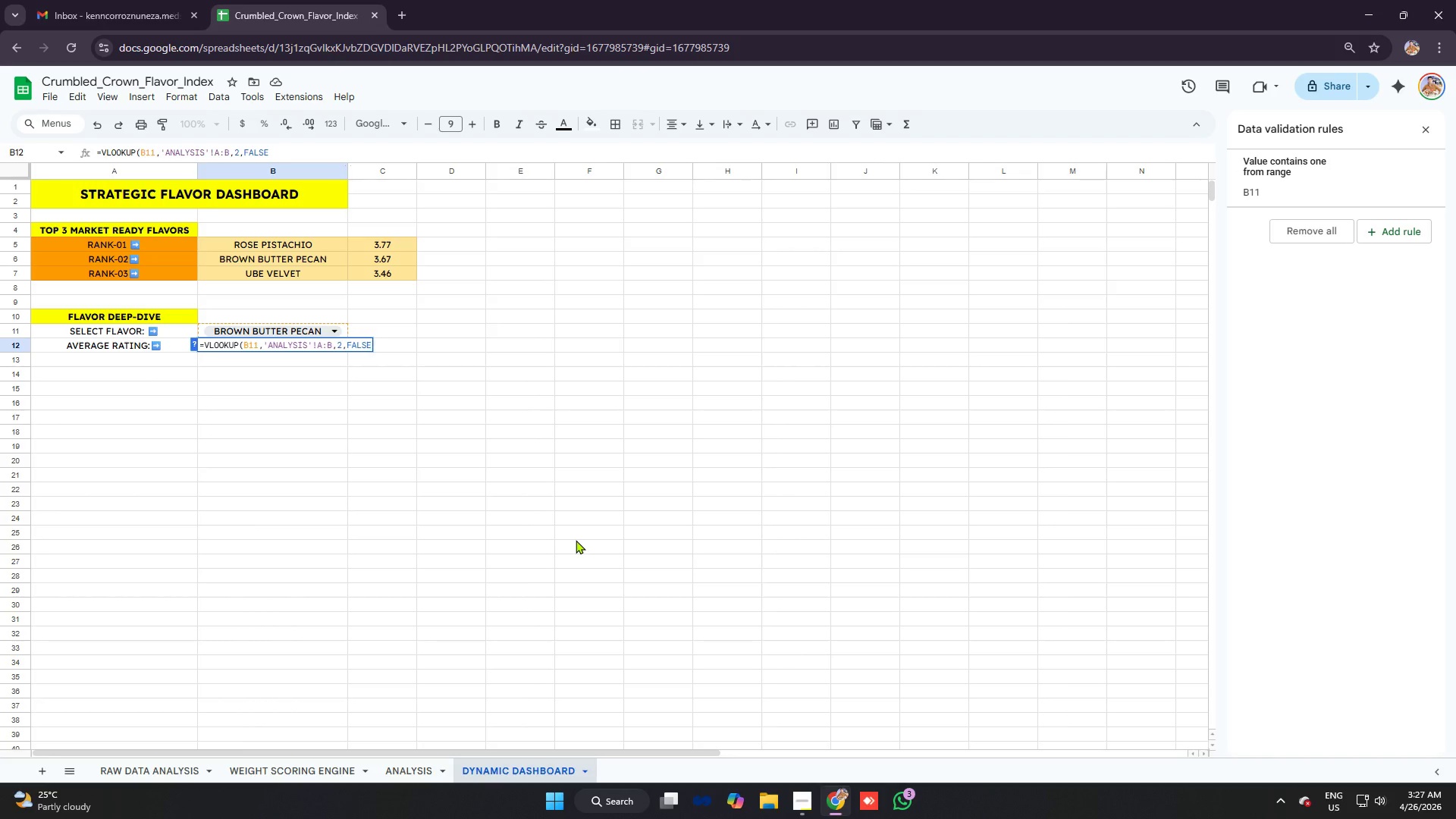 
key(Enter)
 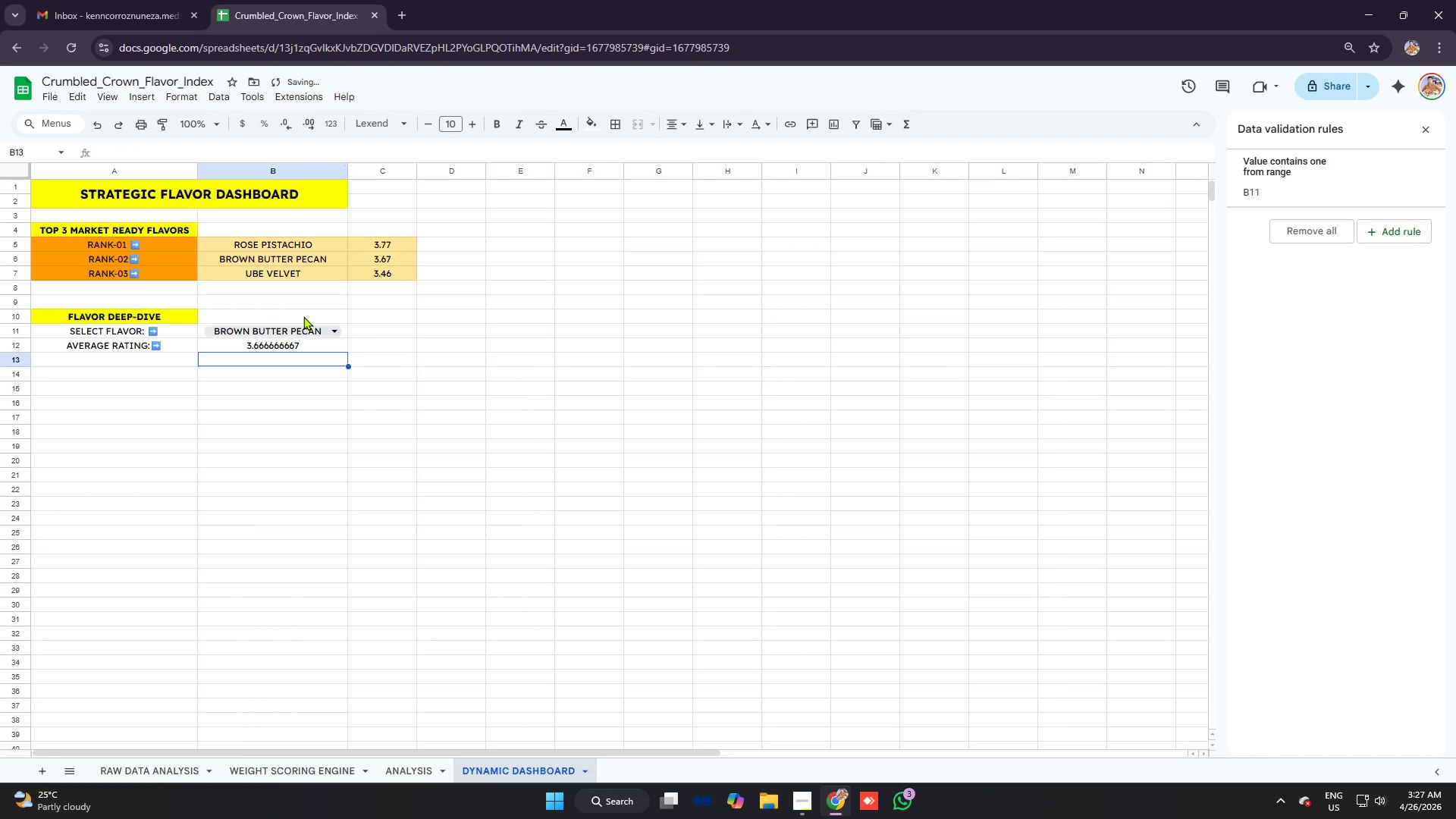 
left_click([325, 327])
 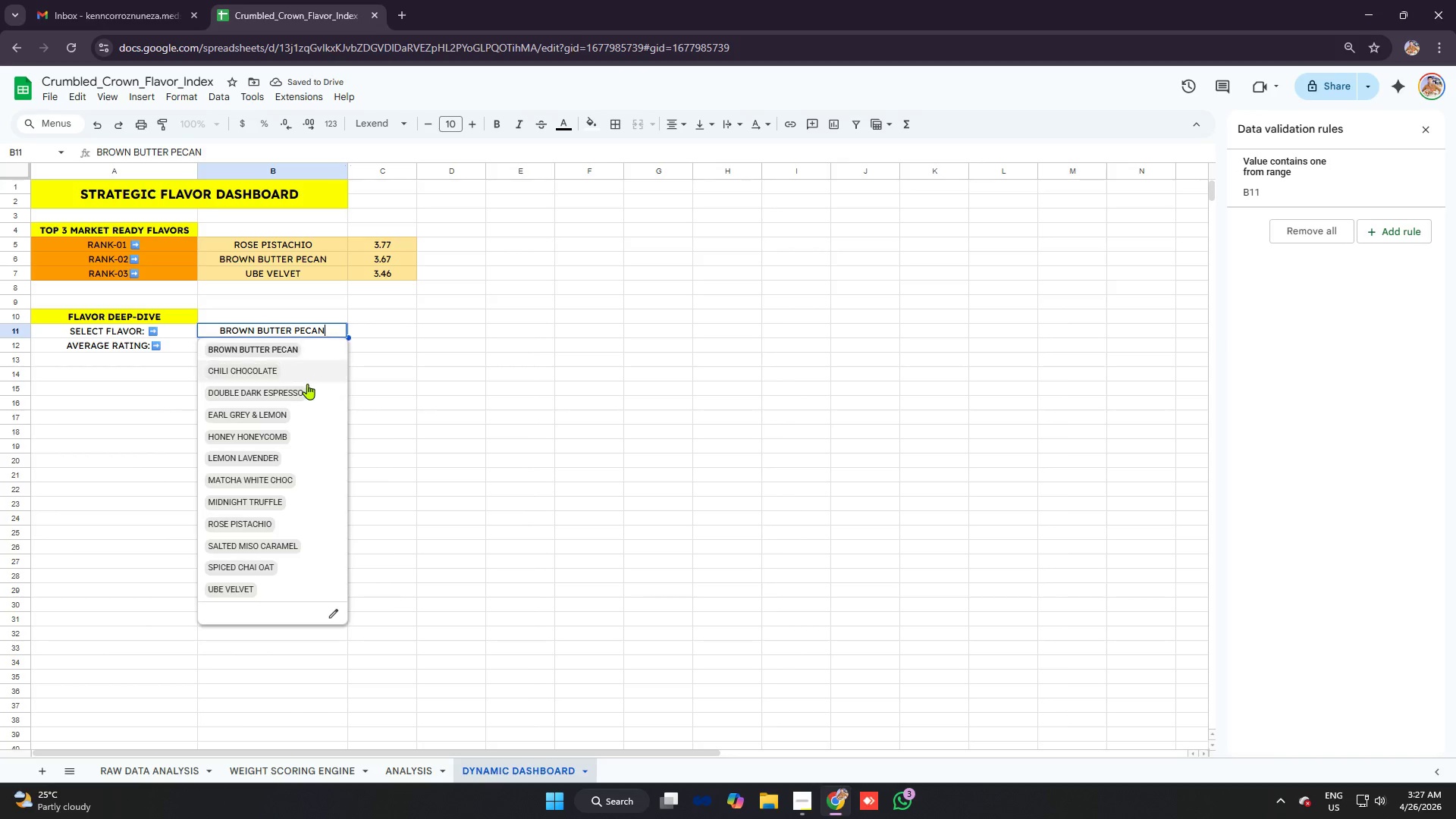 
left_click([302, 388])
 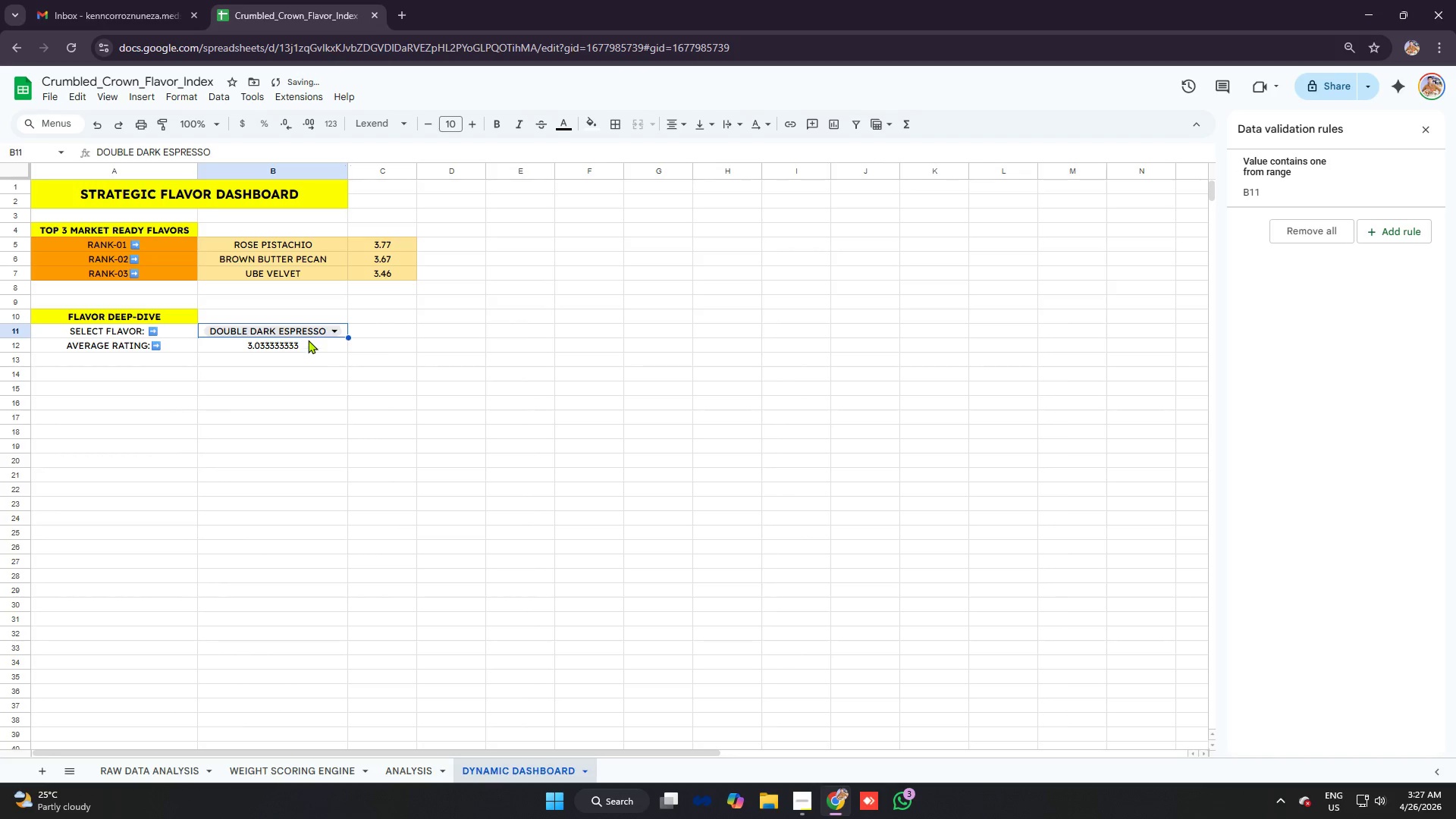 
left_click([313, 330])
 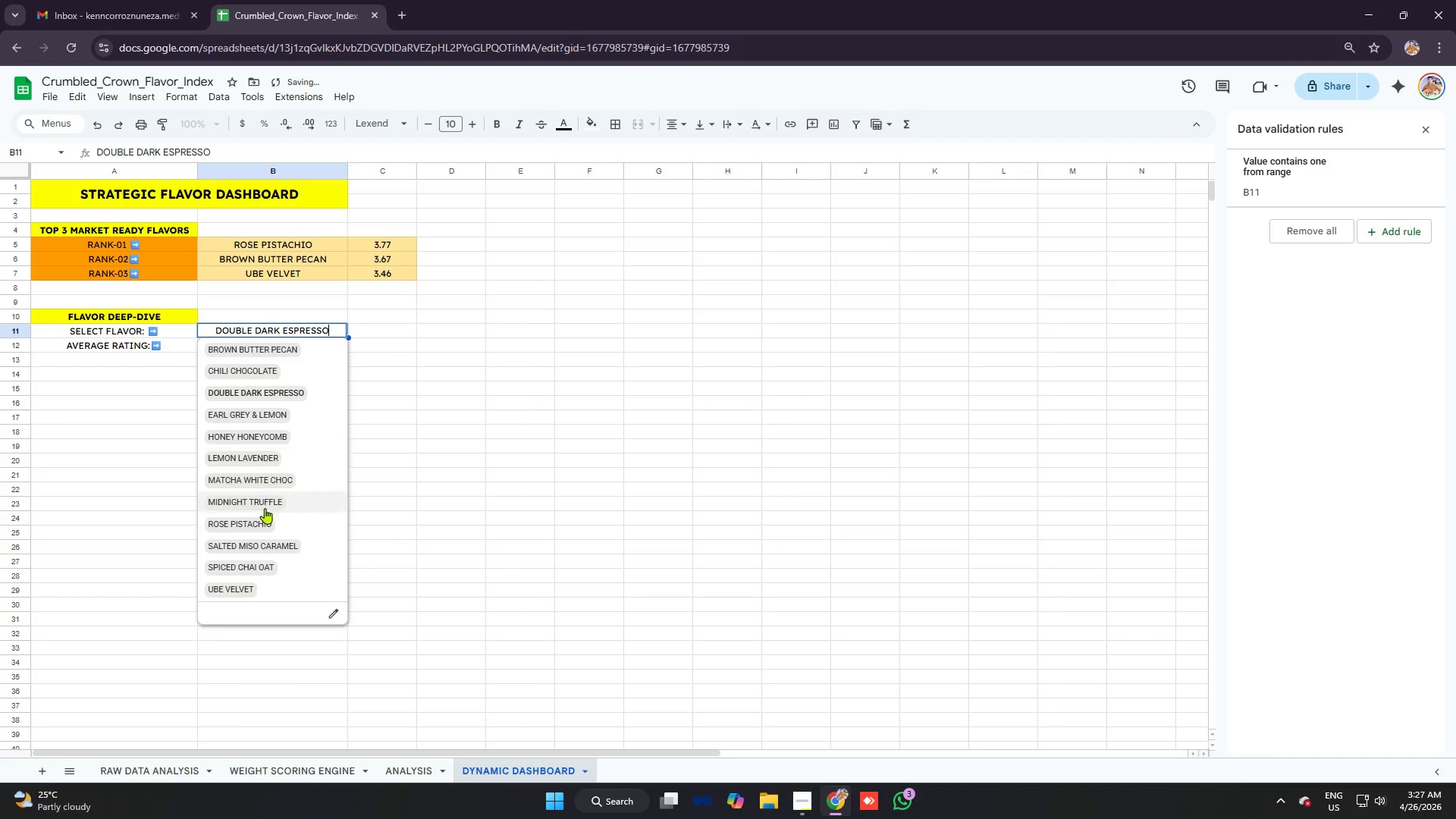 
left_click([264, 517])
 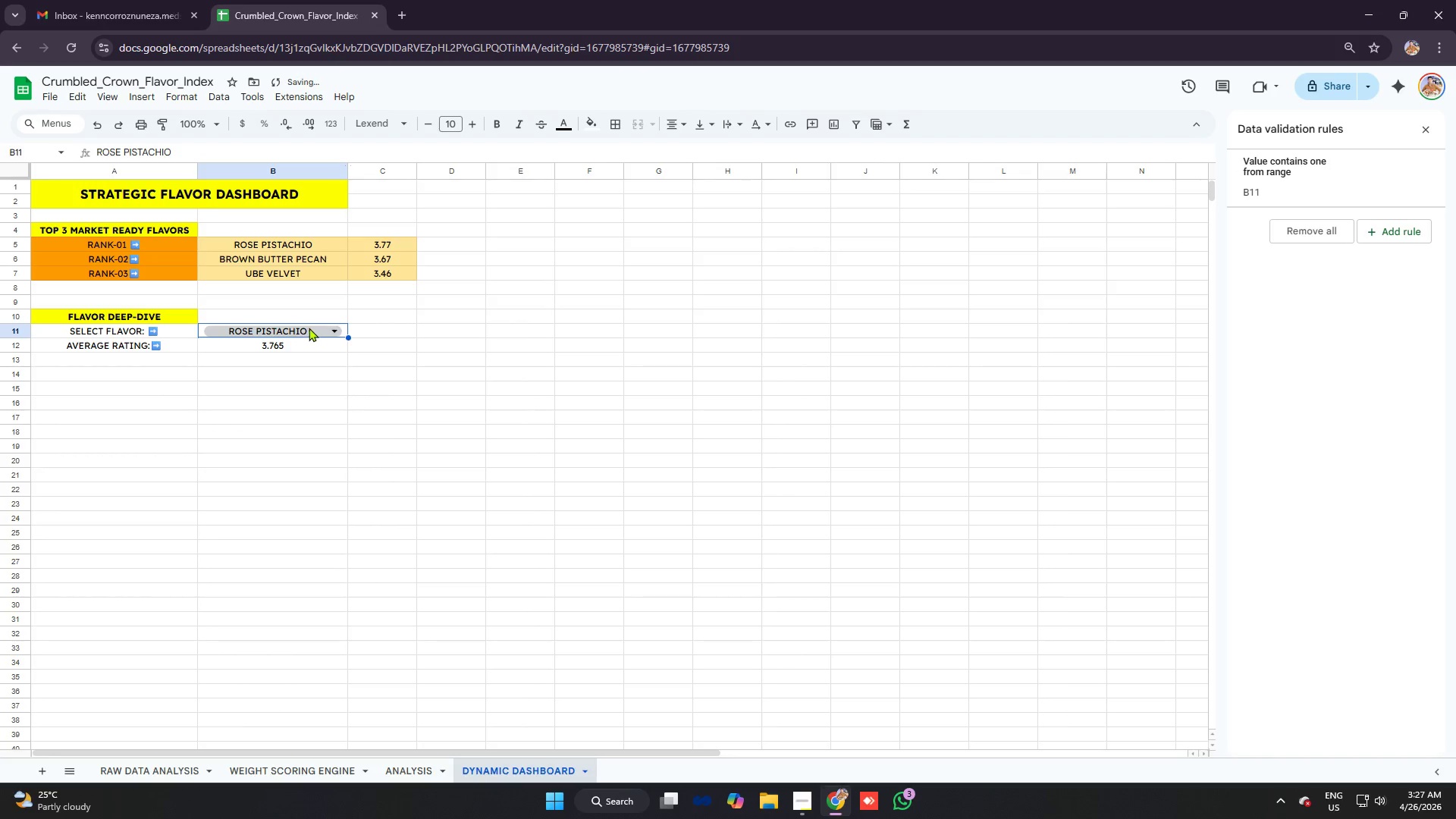 
left_click([310, 329])
 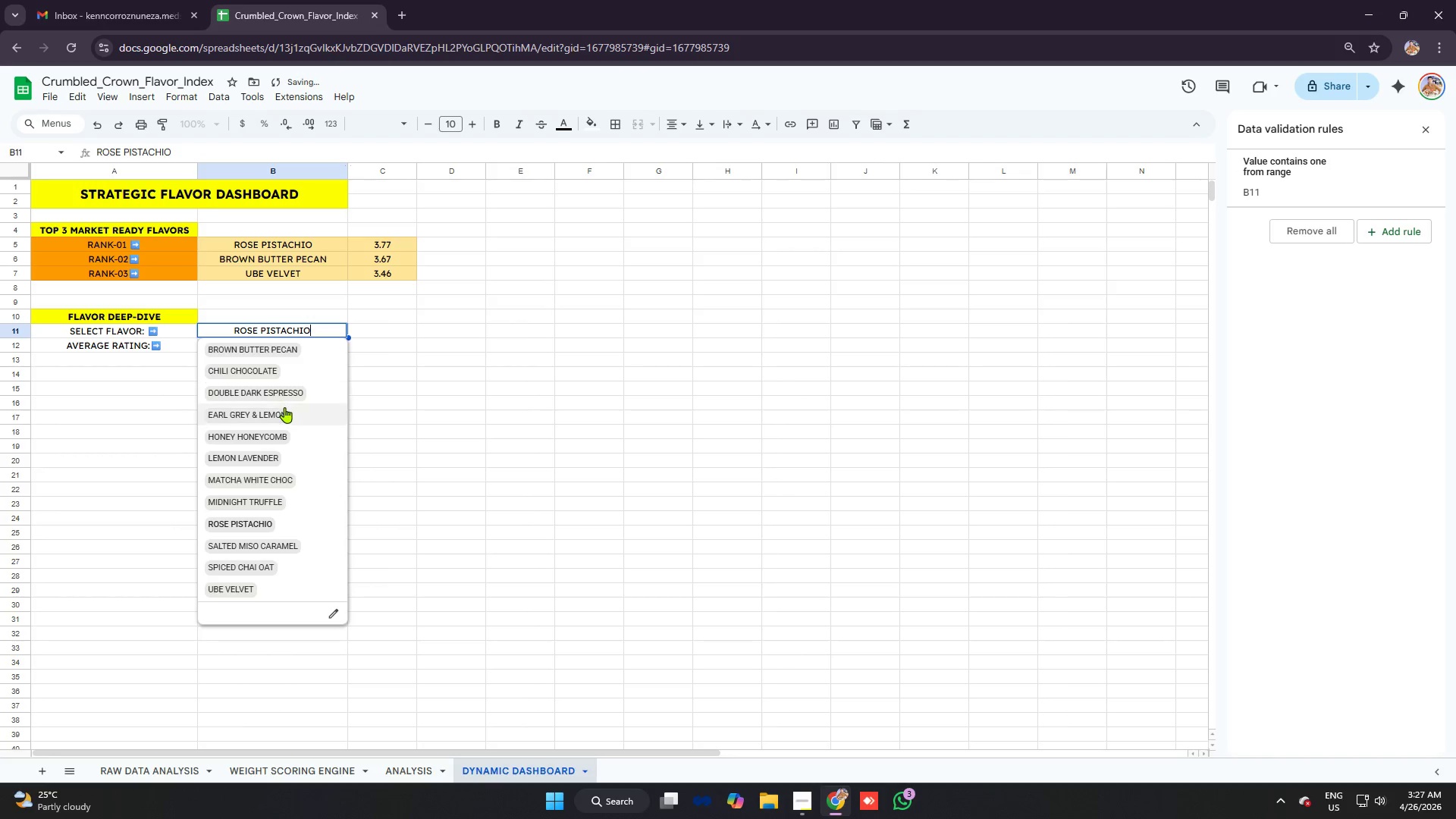 
left_click([284, 407])
 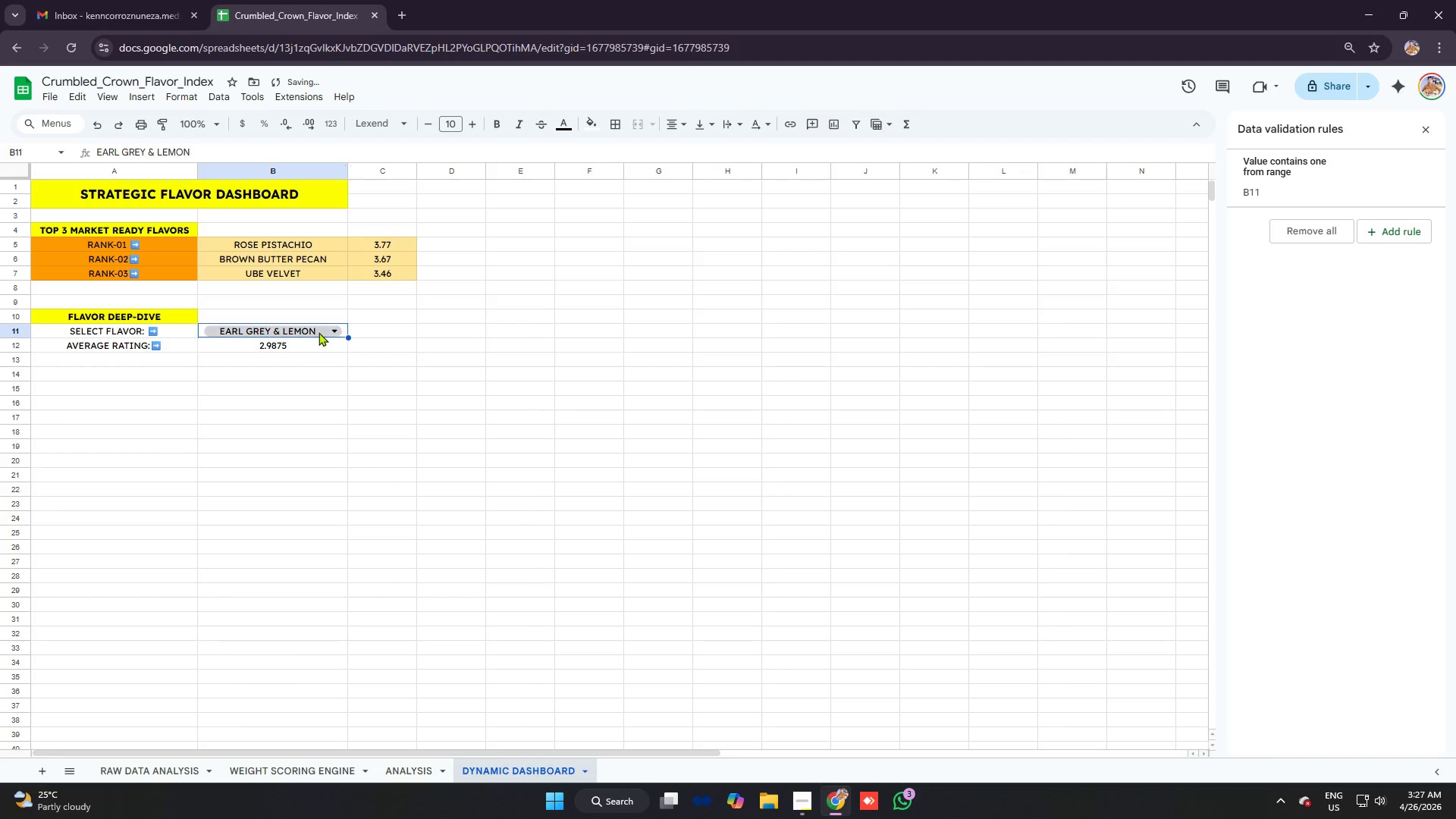 
left_click([321, 331])
 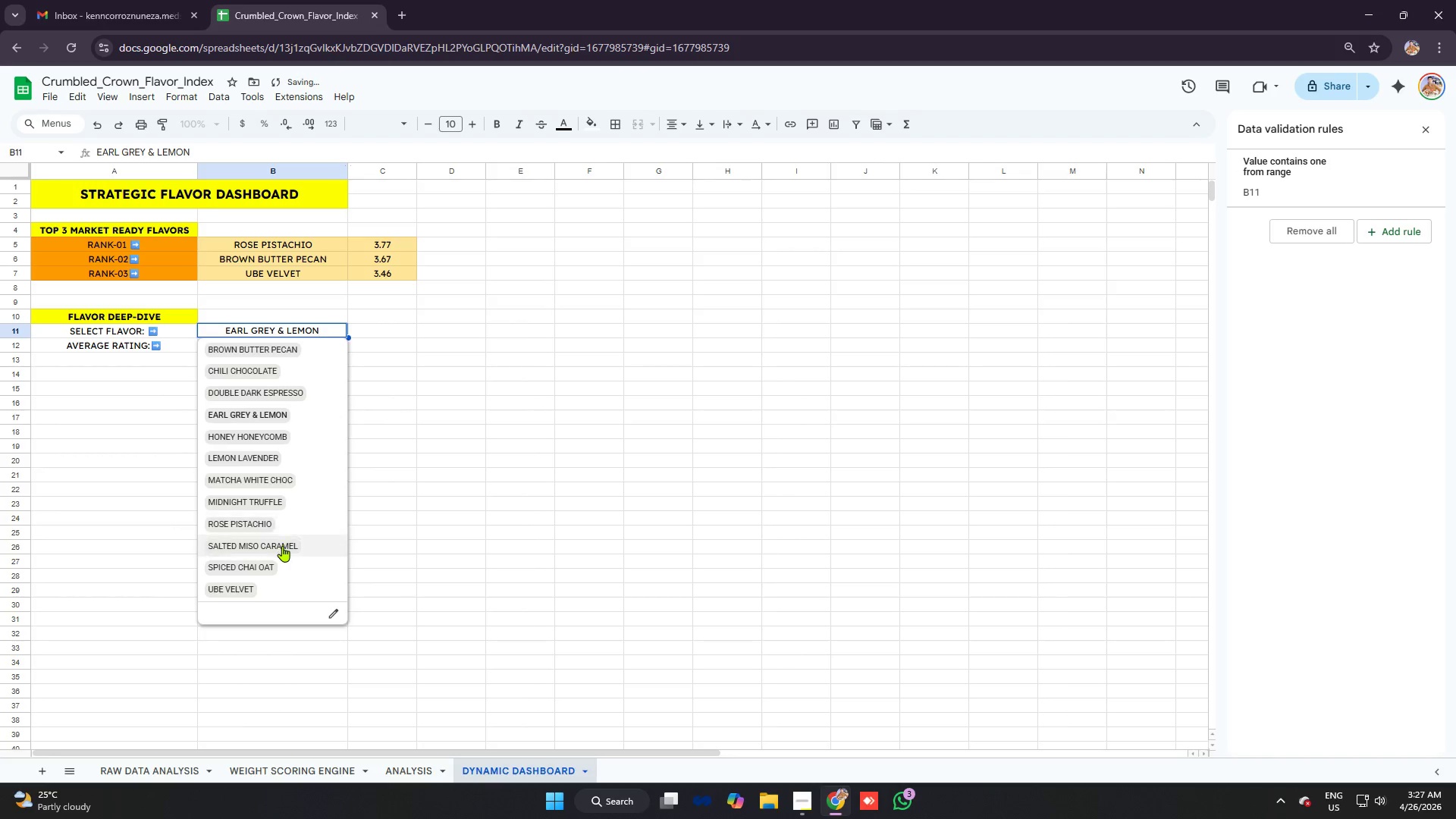 
left_click([282, 546])
 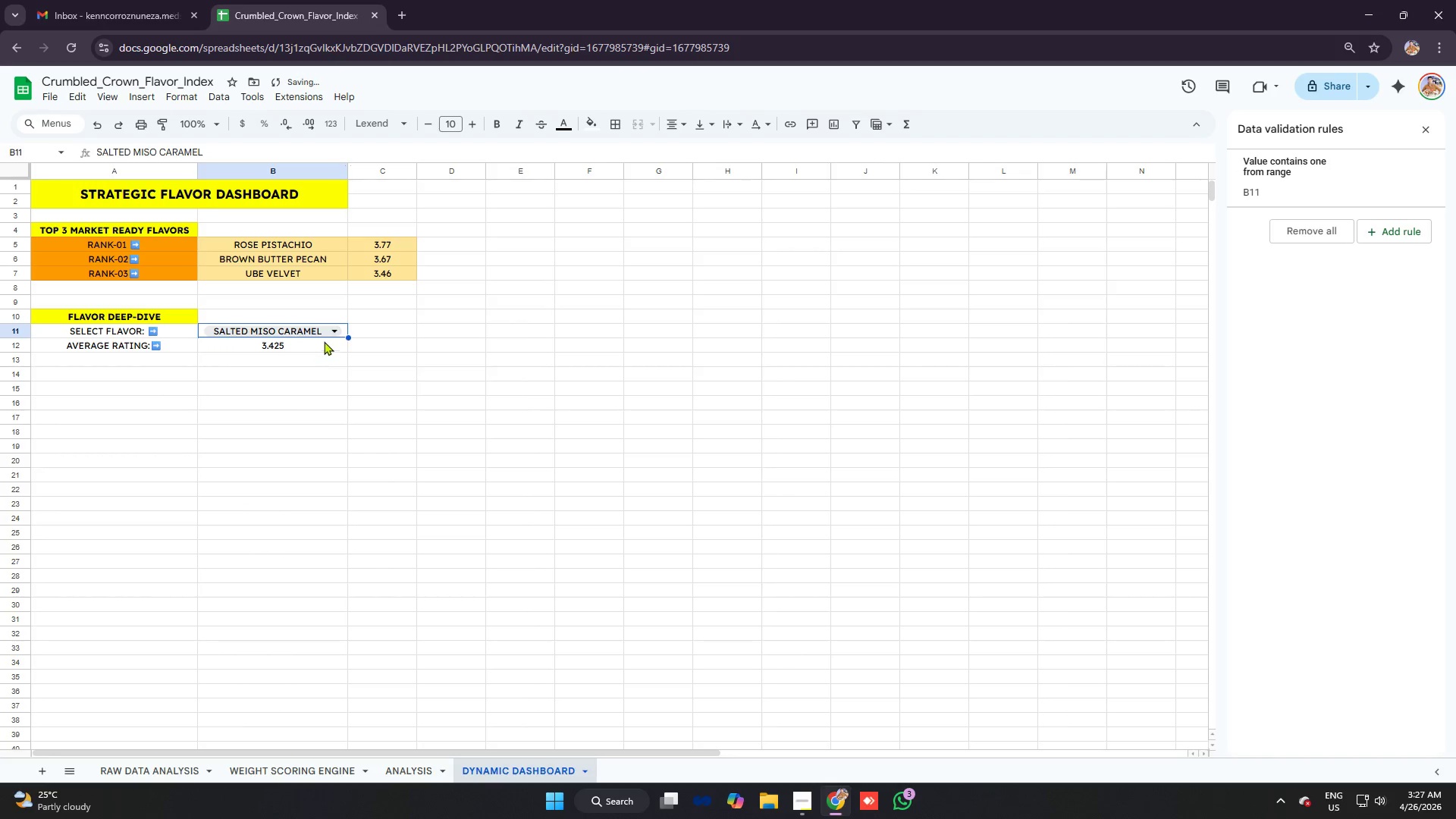 
left_click([327, 335])
 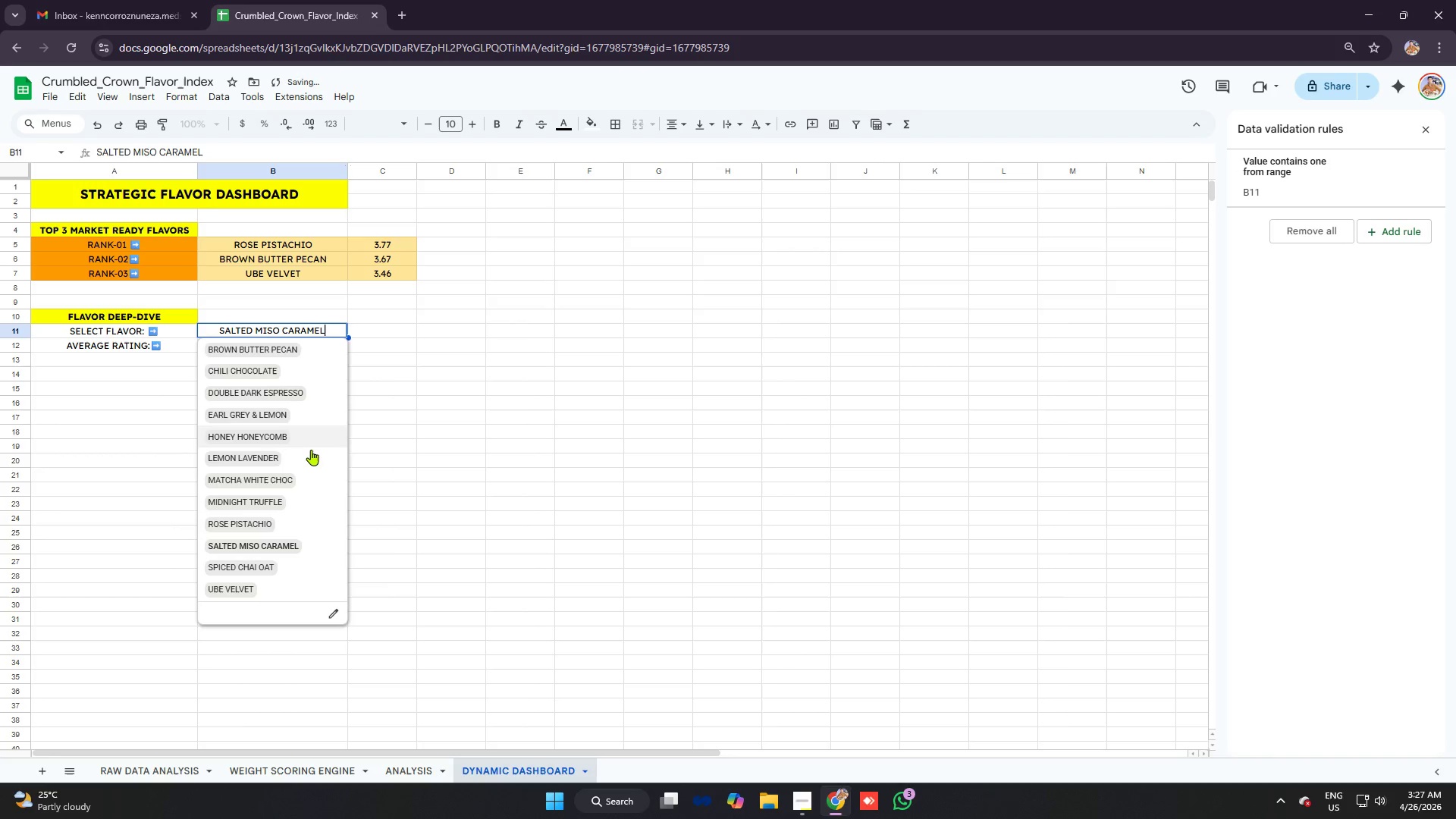 
left_click([311, 462])
 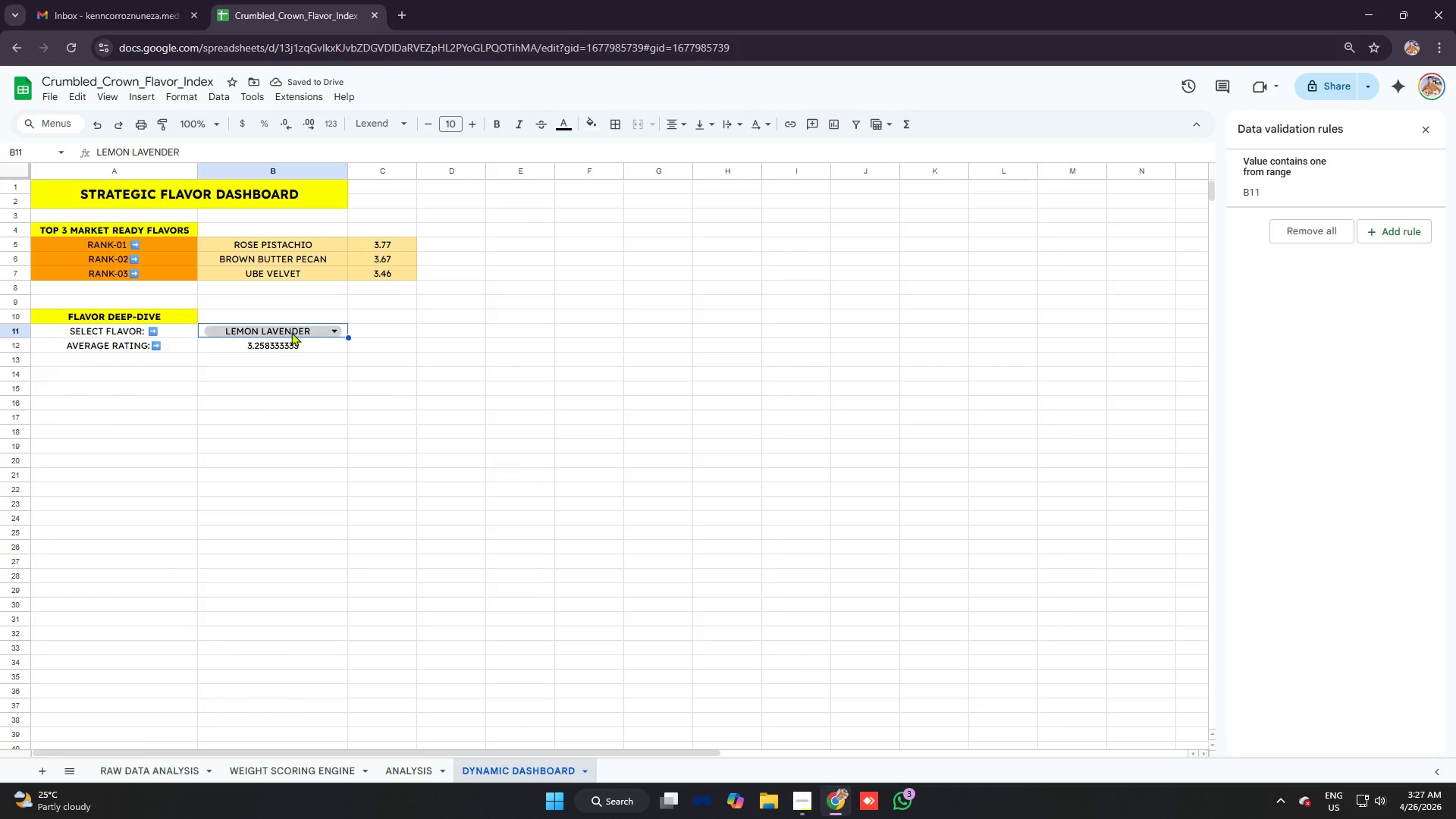 
left_click([310, 332])
 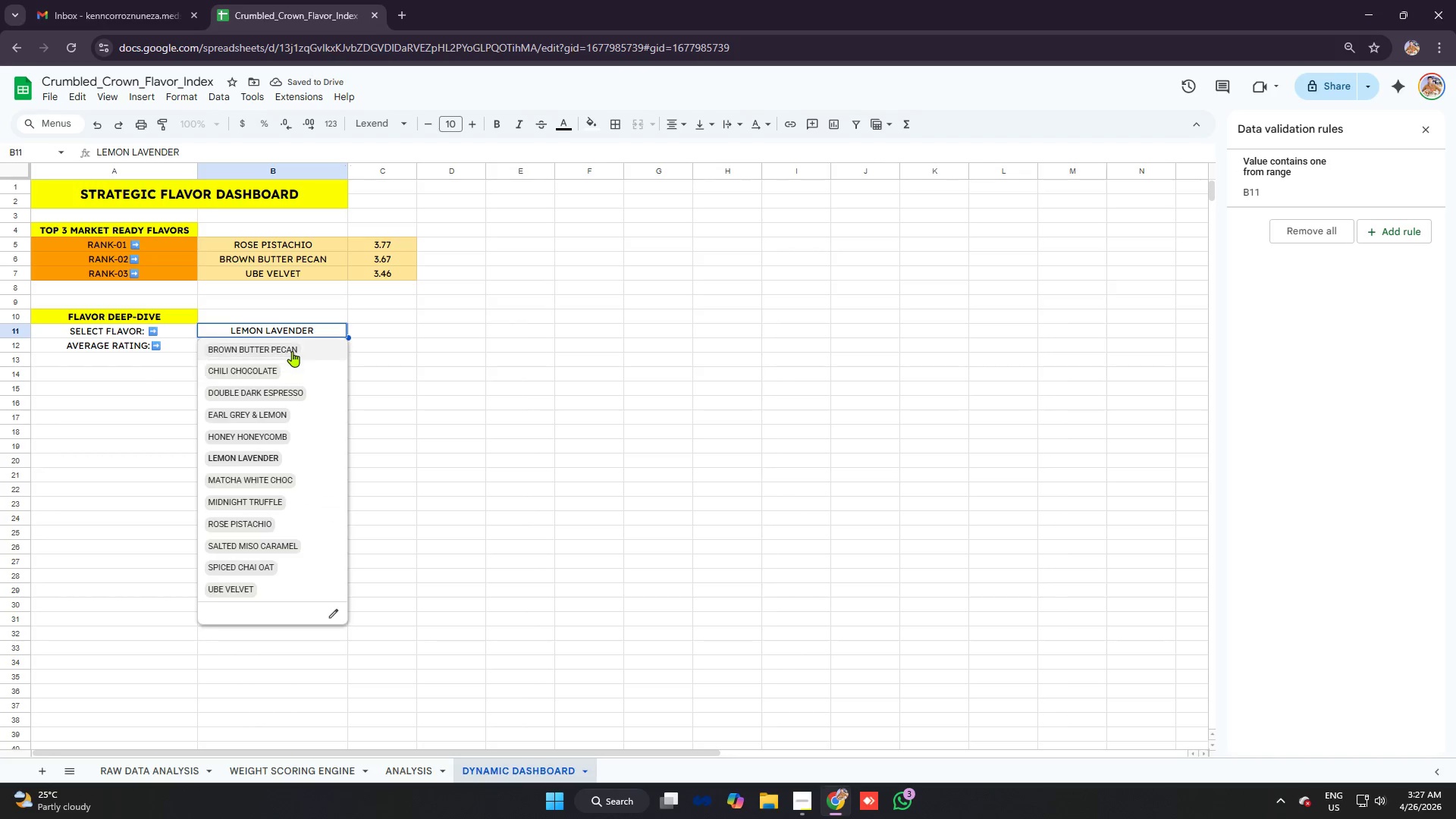 
left_click([292, 351])
 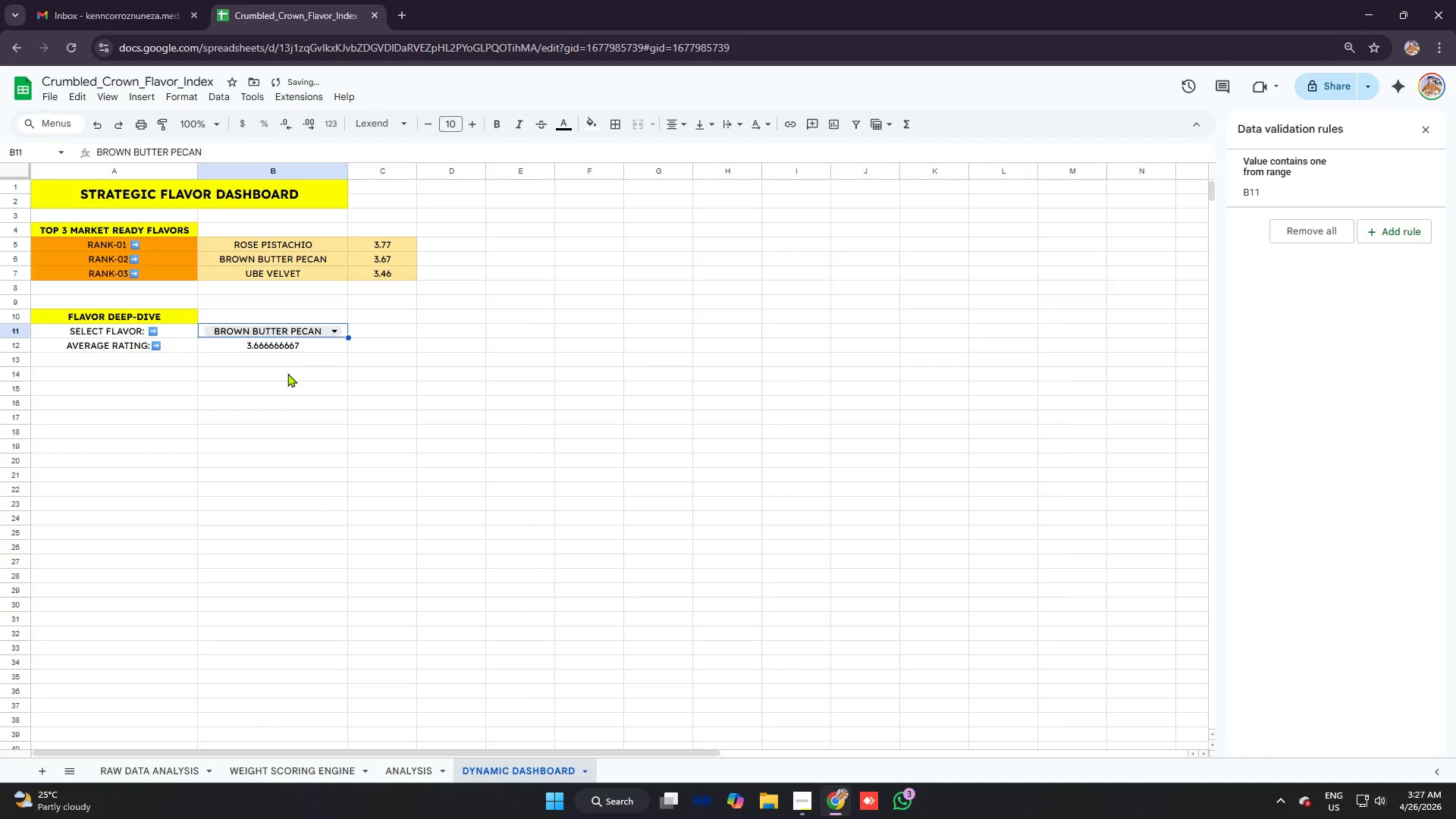 
left_click([296, 349])
 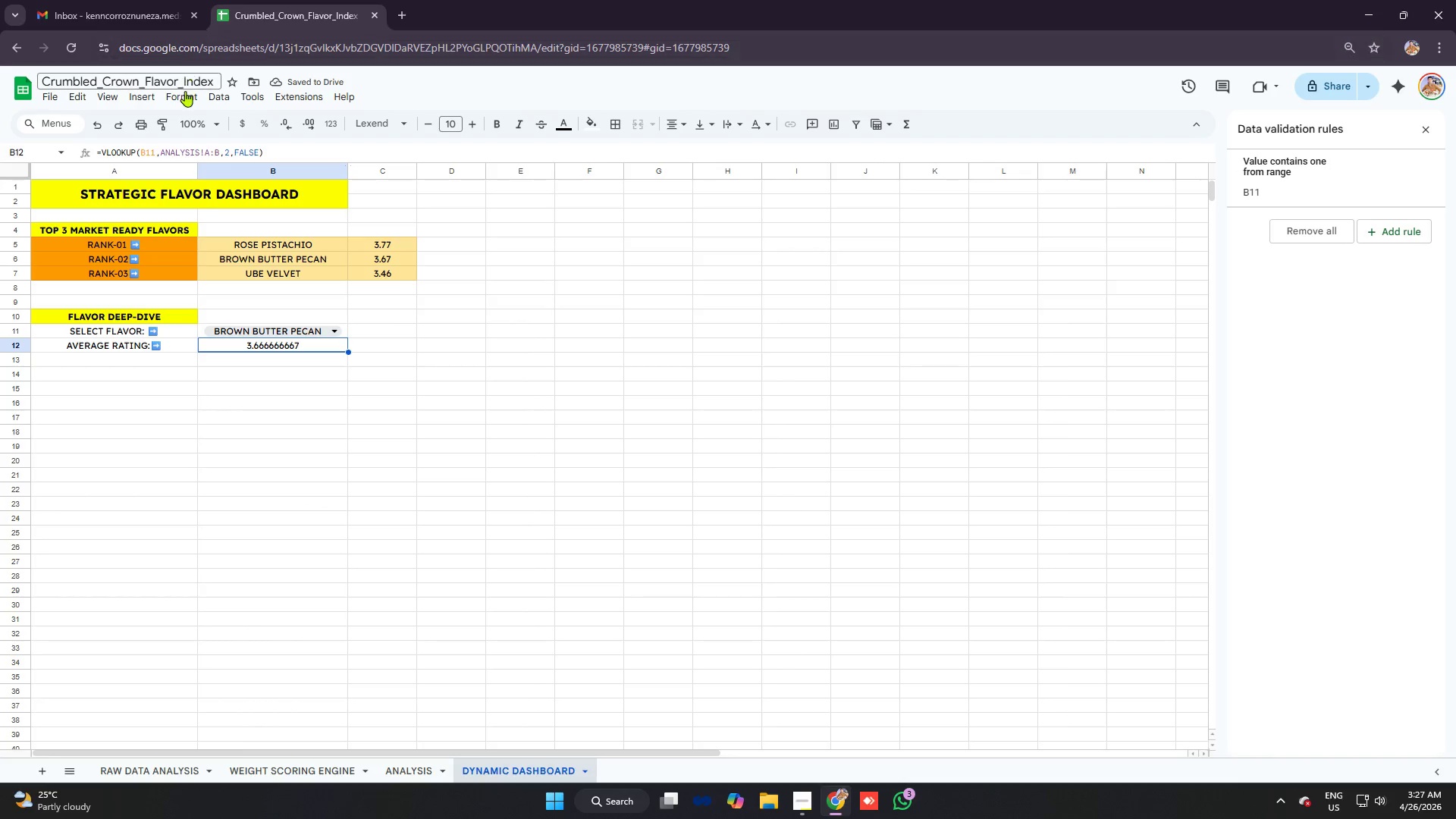 
left_click([184, 98])
 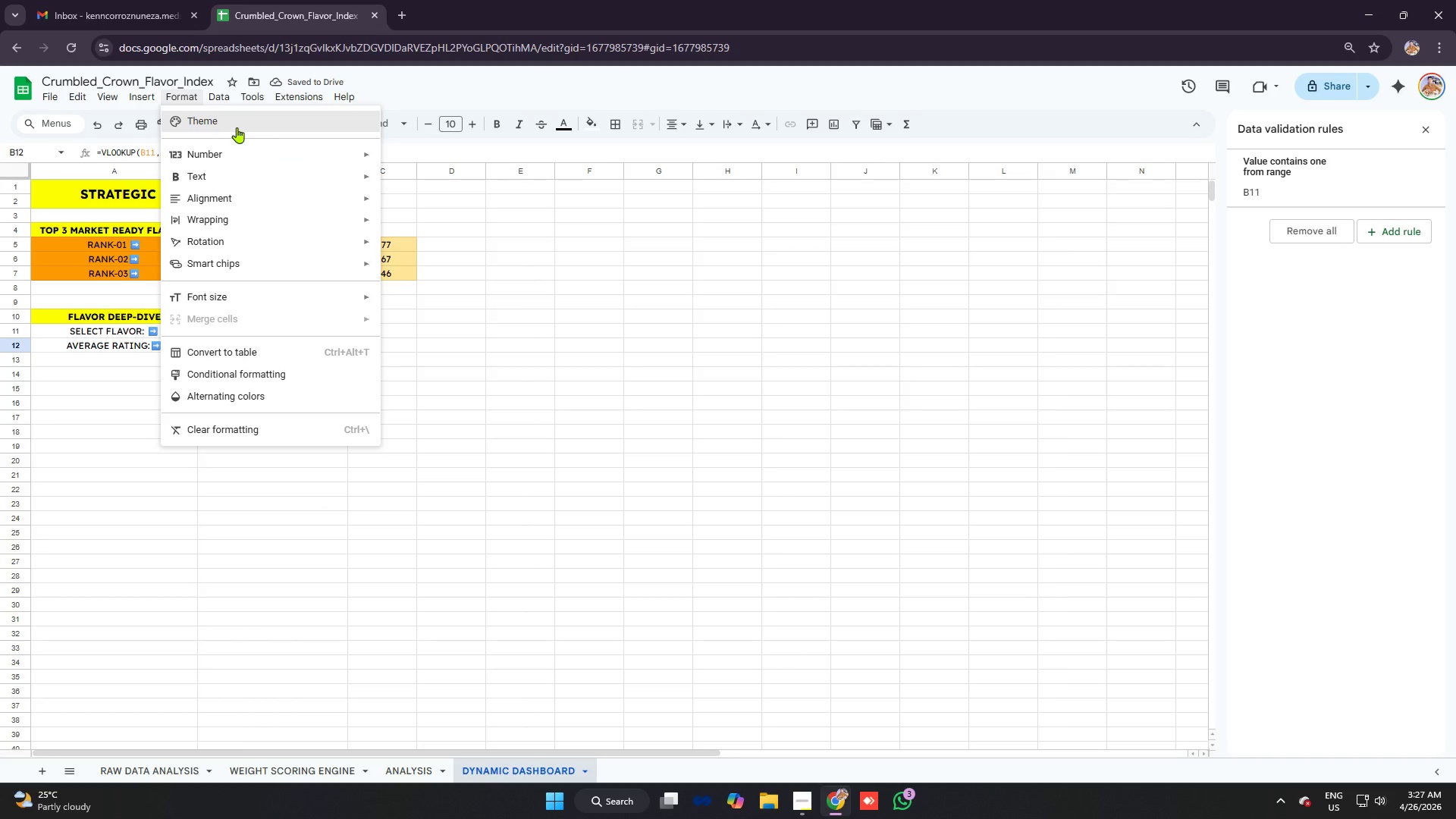 
mouse_move([303, 152])
 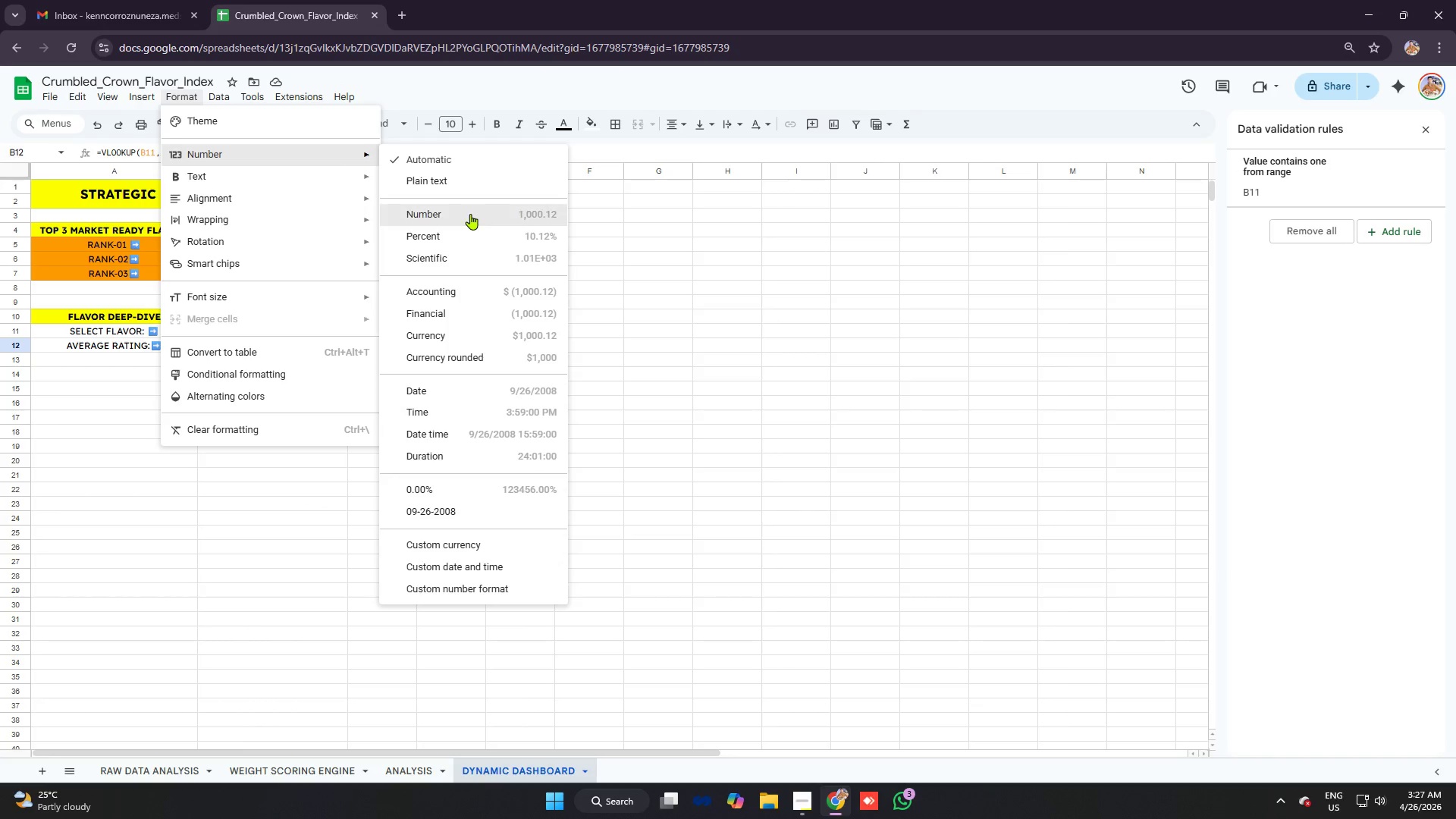 
left_click([470, 214])
 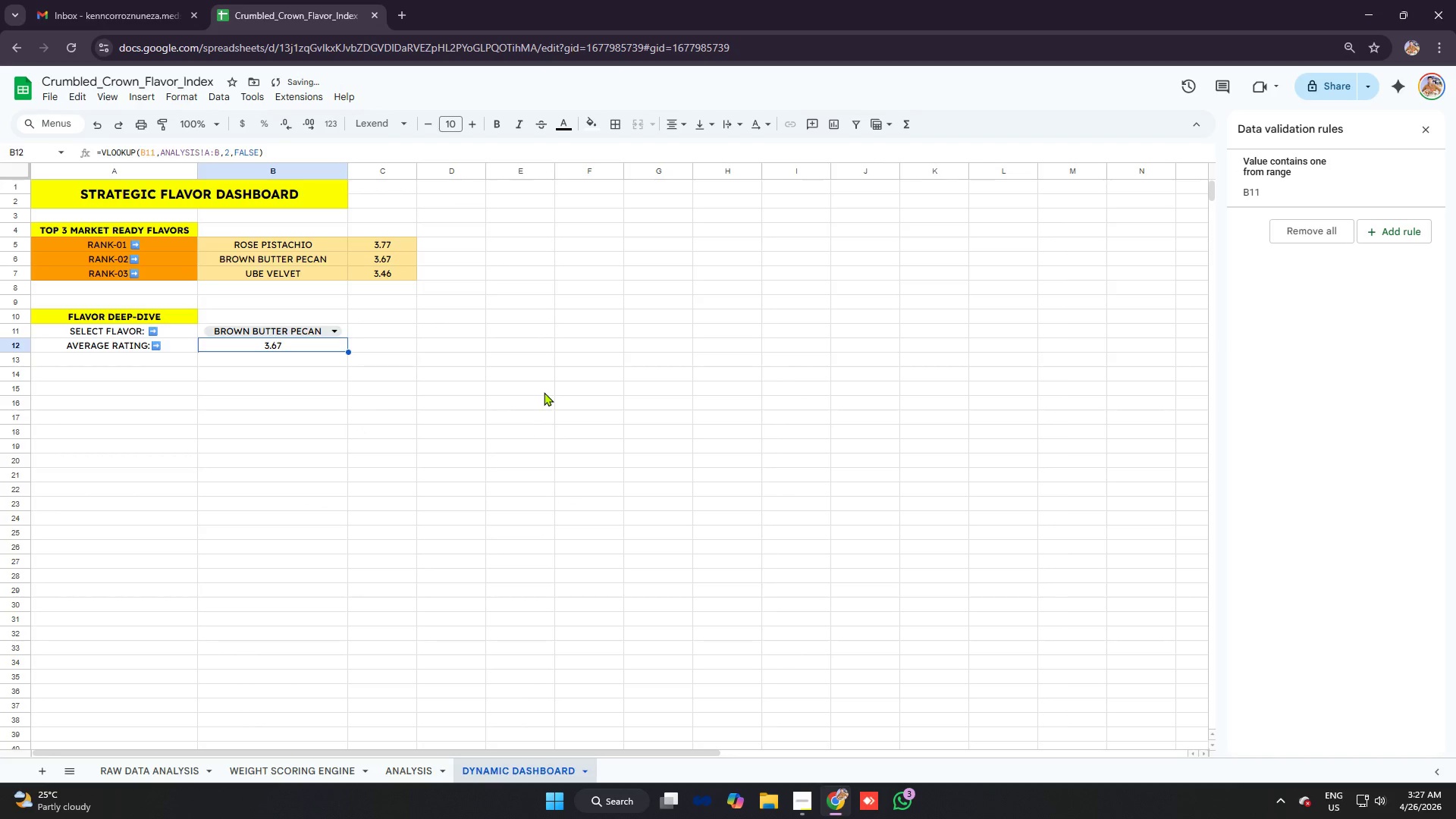 
left_click([544, 392])
 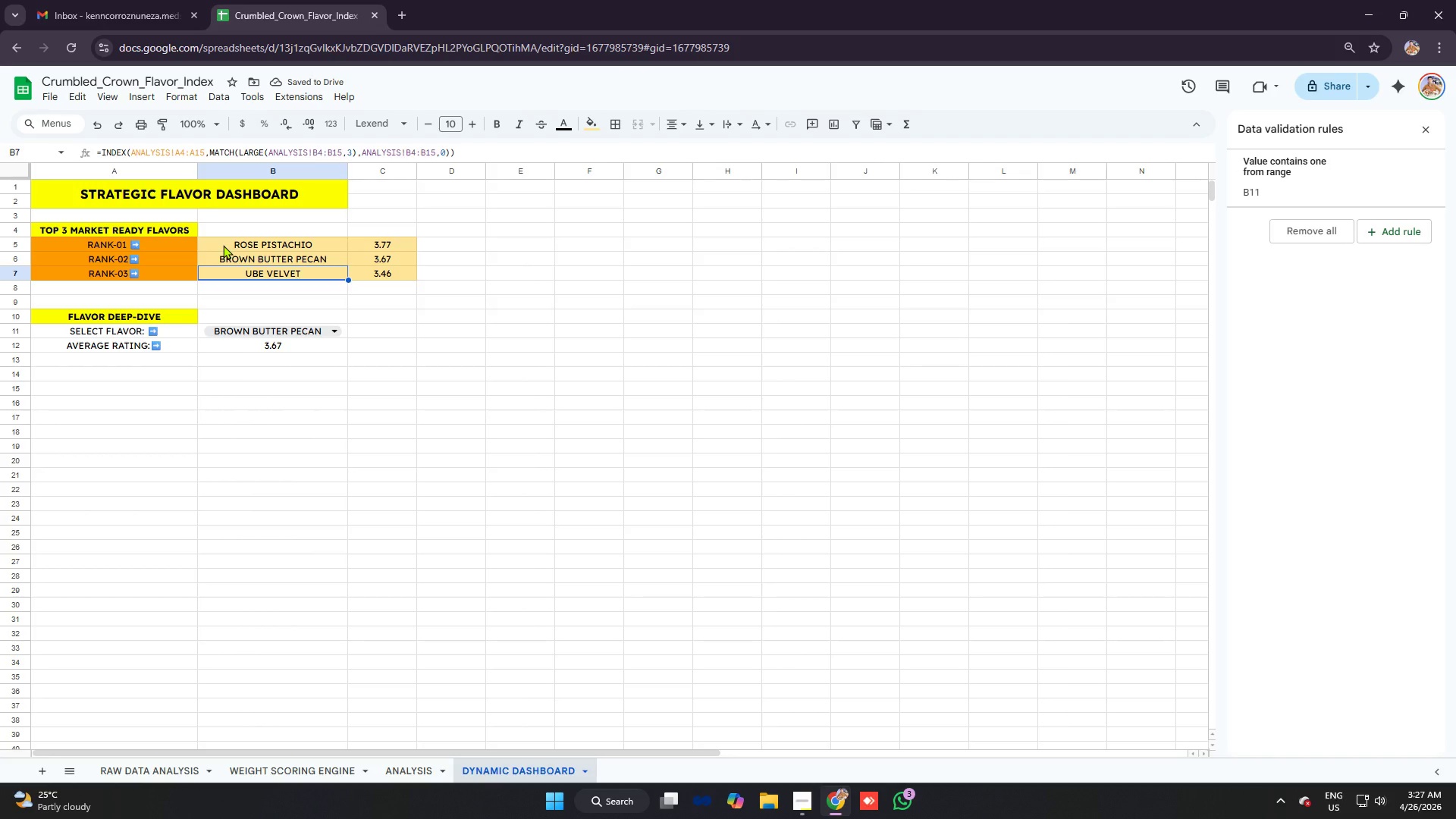 
wait(5.95)
 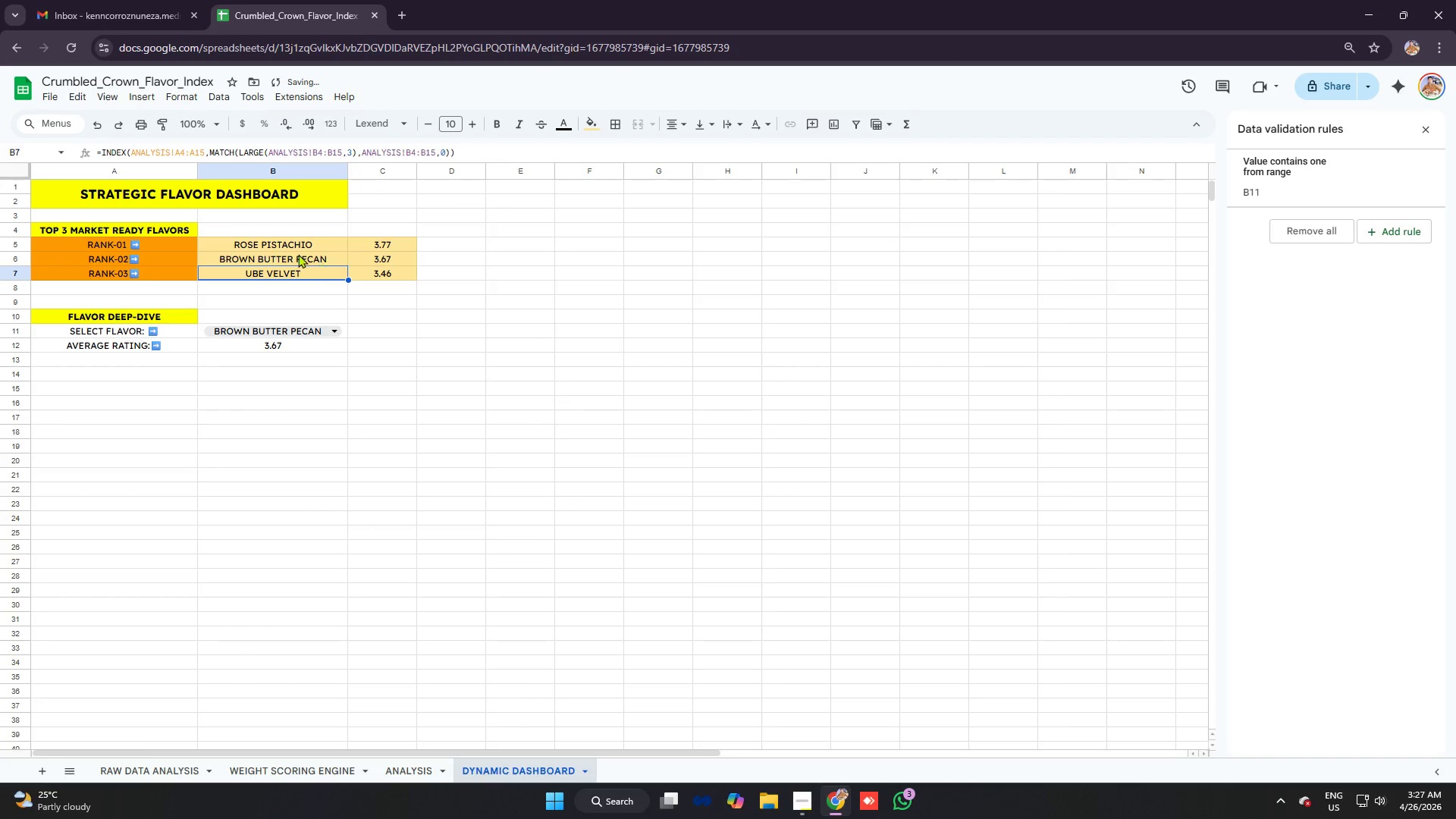 
key(Alt+AltLeft)
 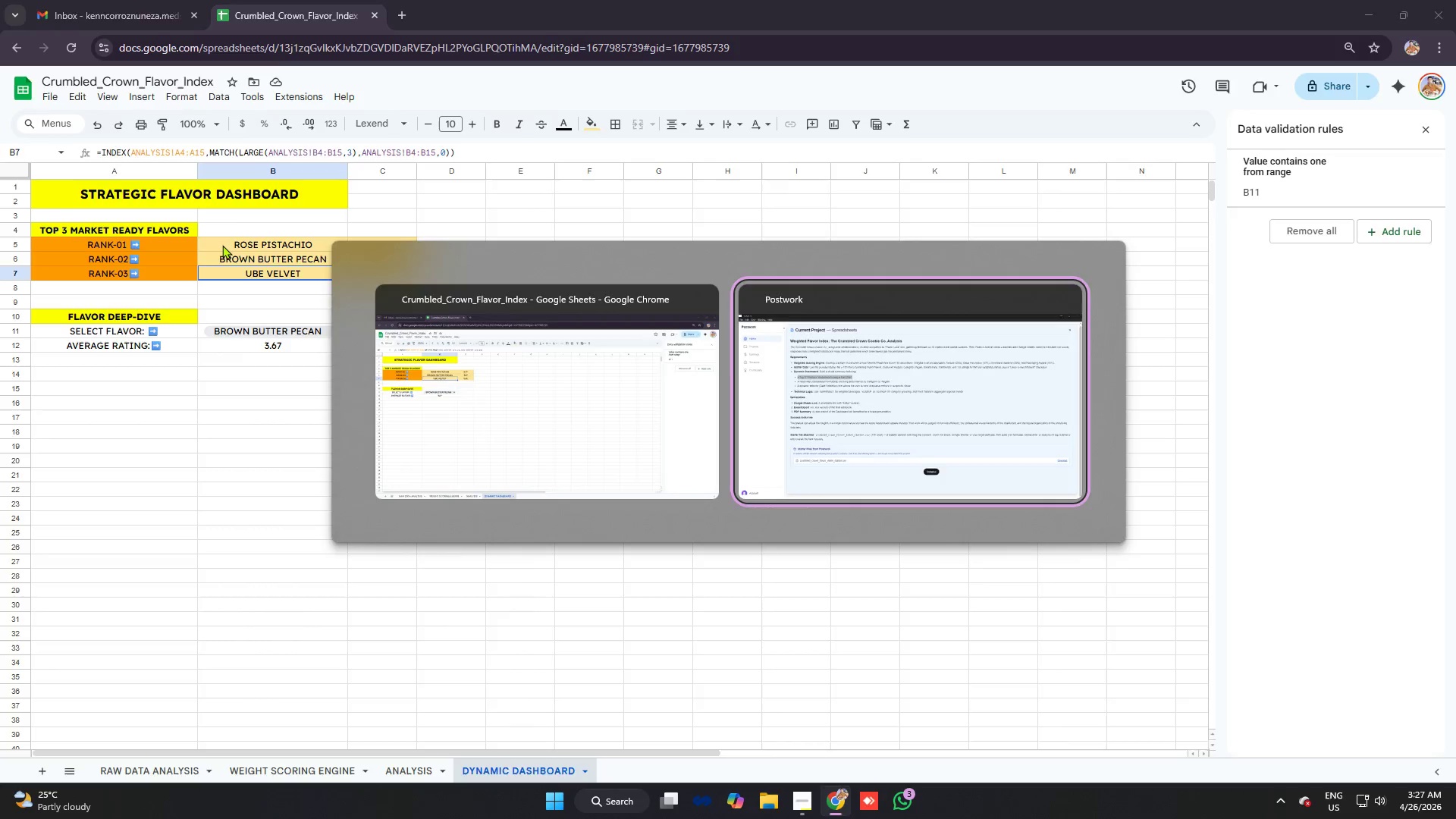 
key(Alt+Tab)